 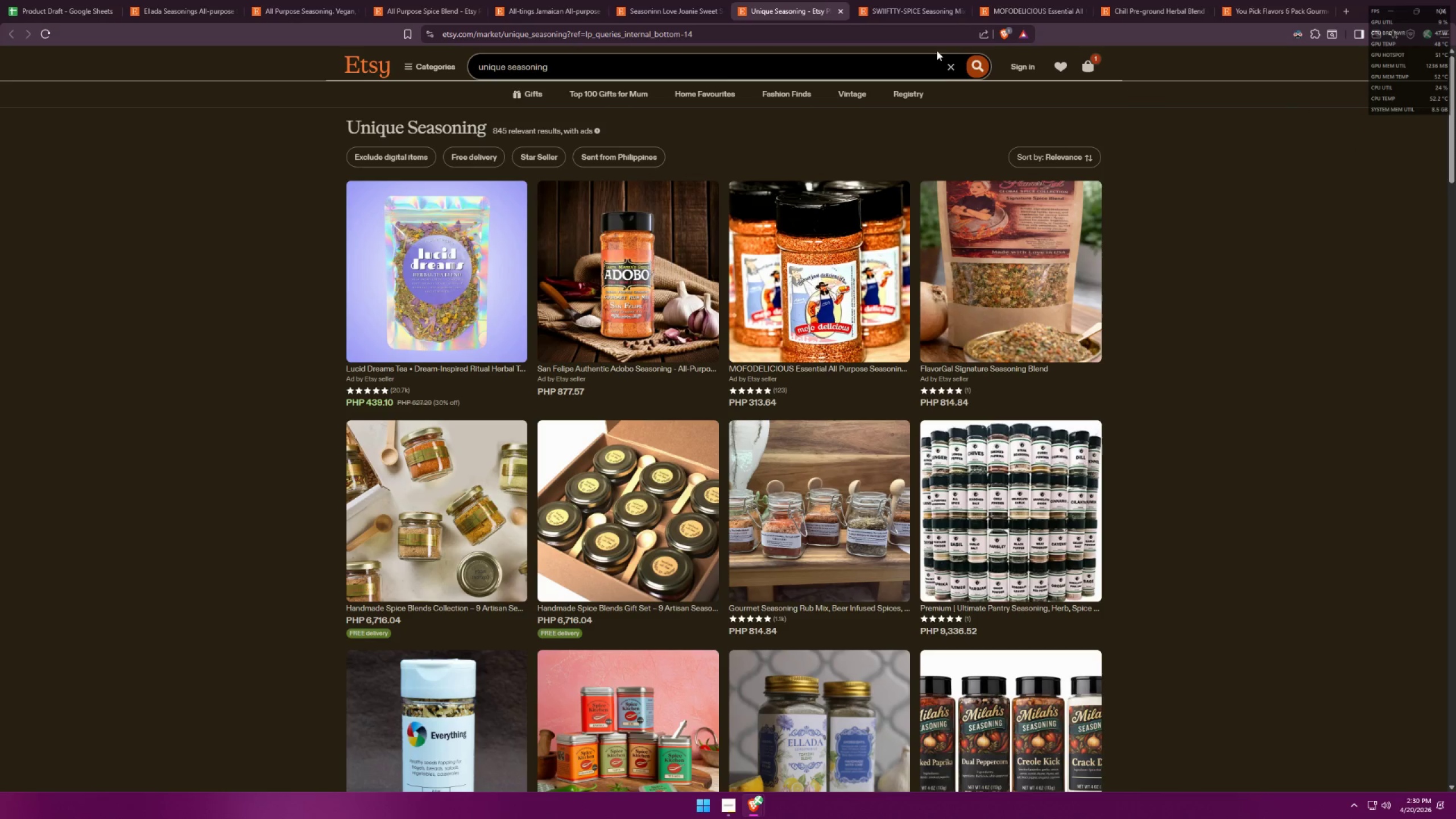 
left_click([838, 10])
 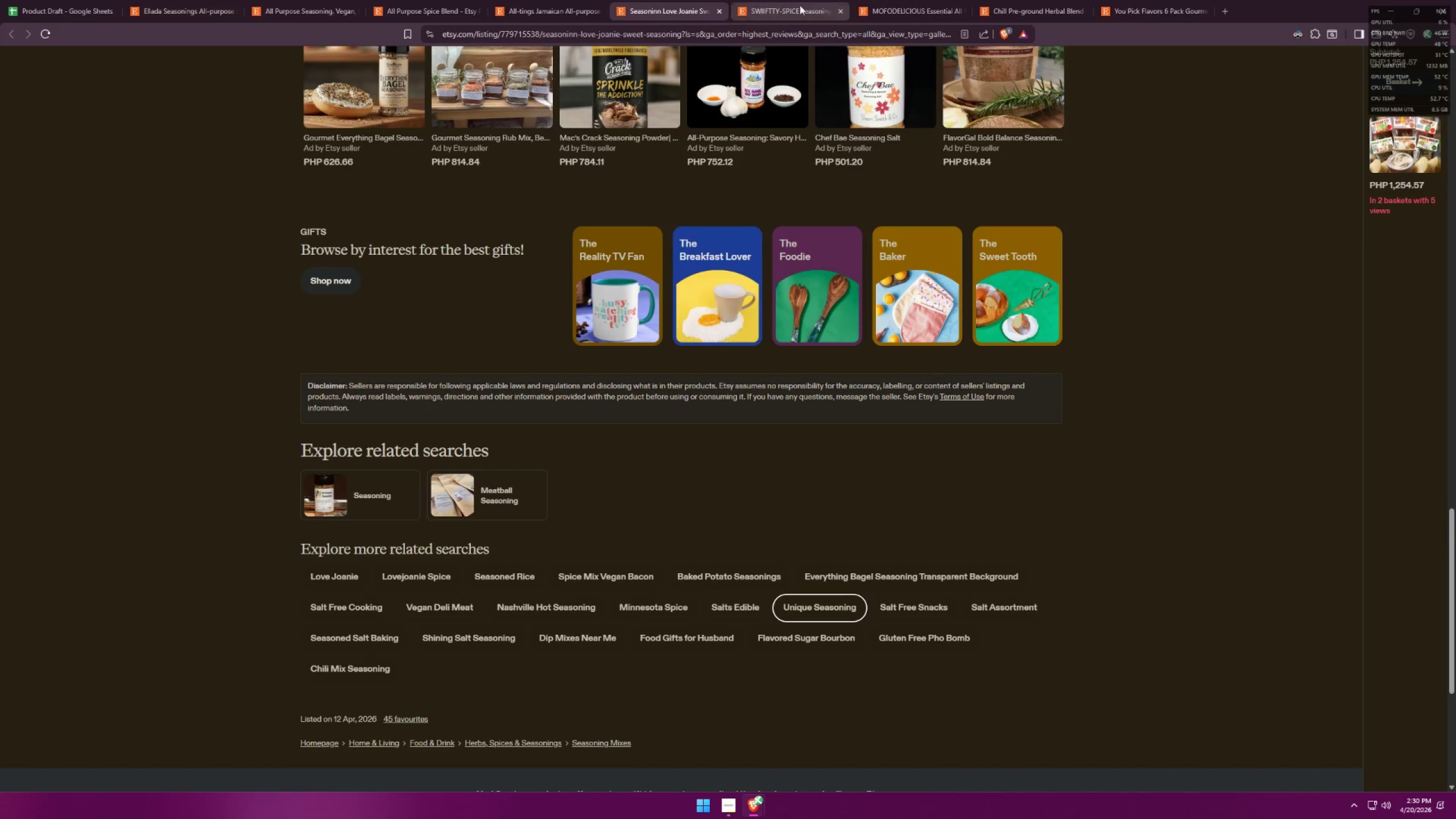 
mouse_move([701, 0])
 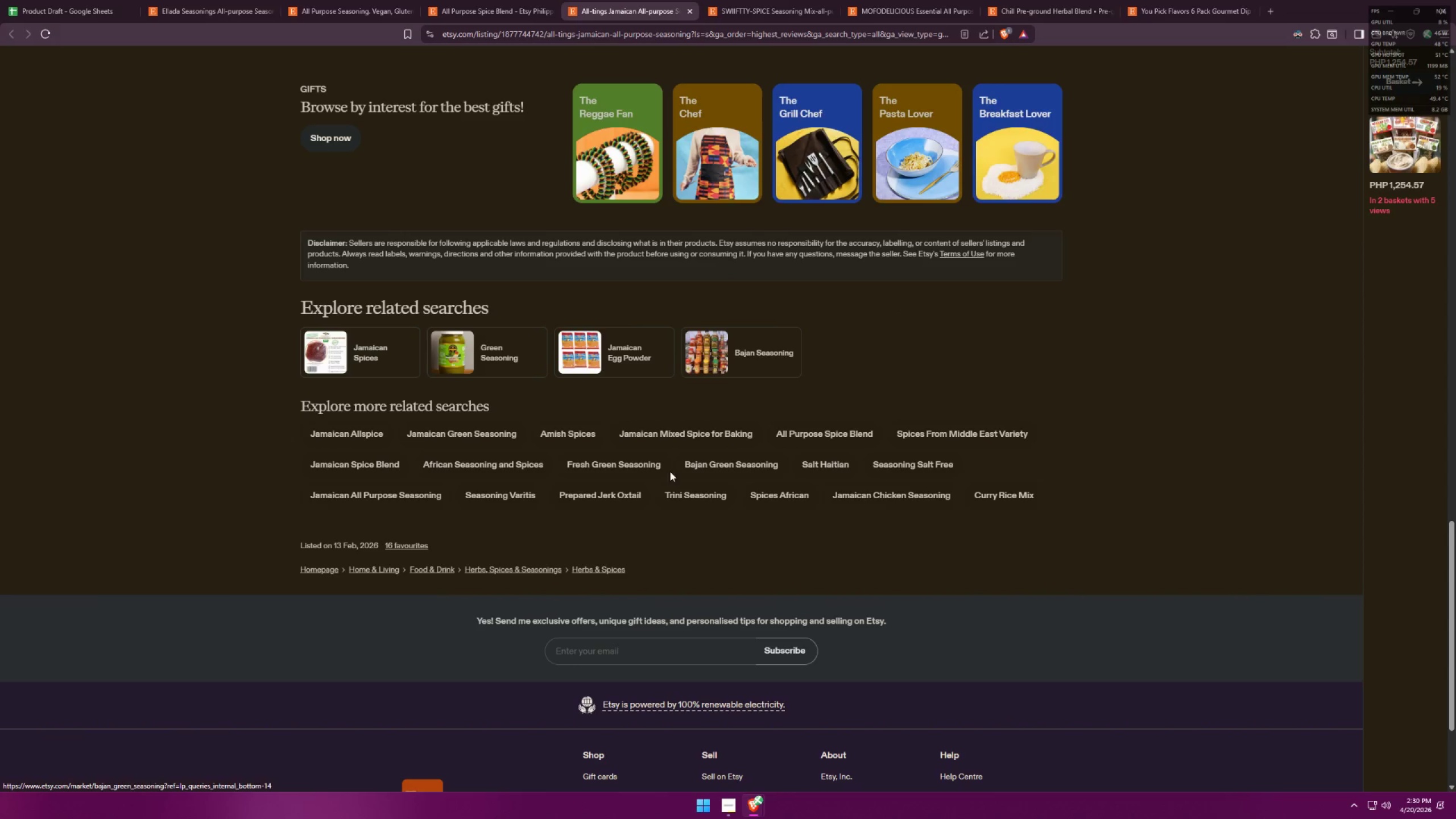 
wait(24.8)
 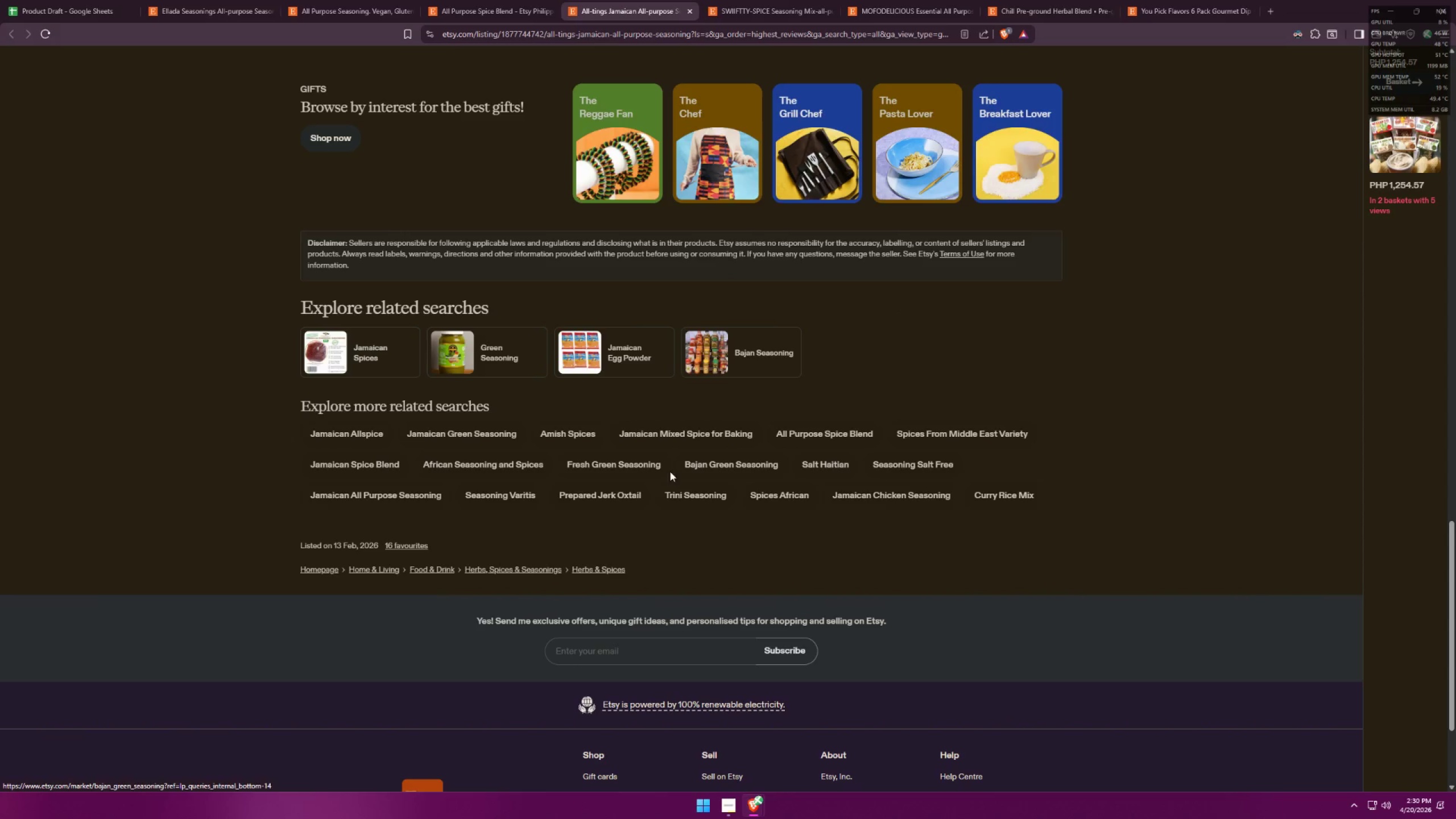 
middle_click([475, 465])
 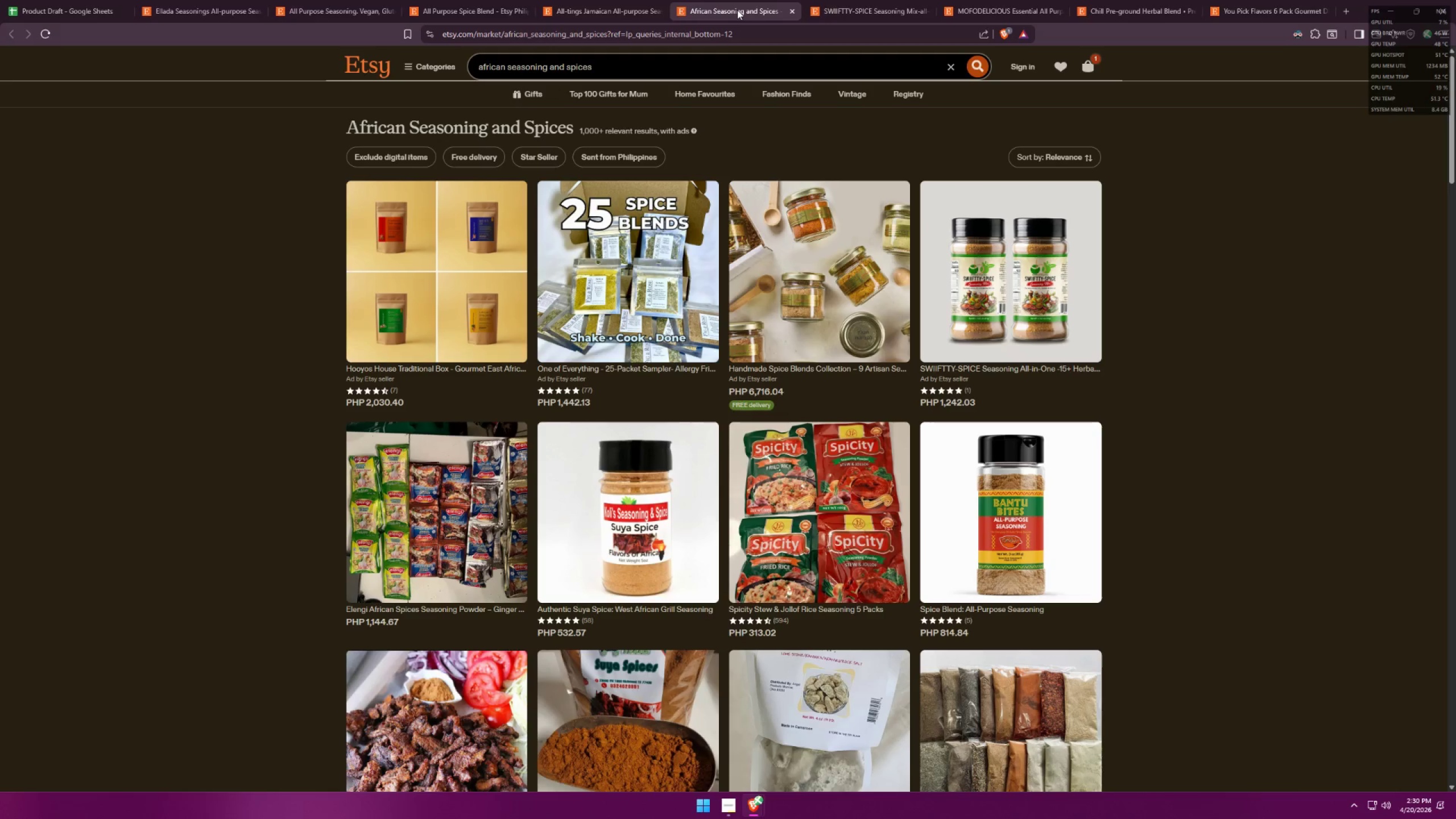 
wait(9.28)
 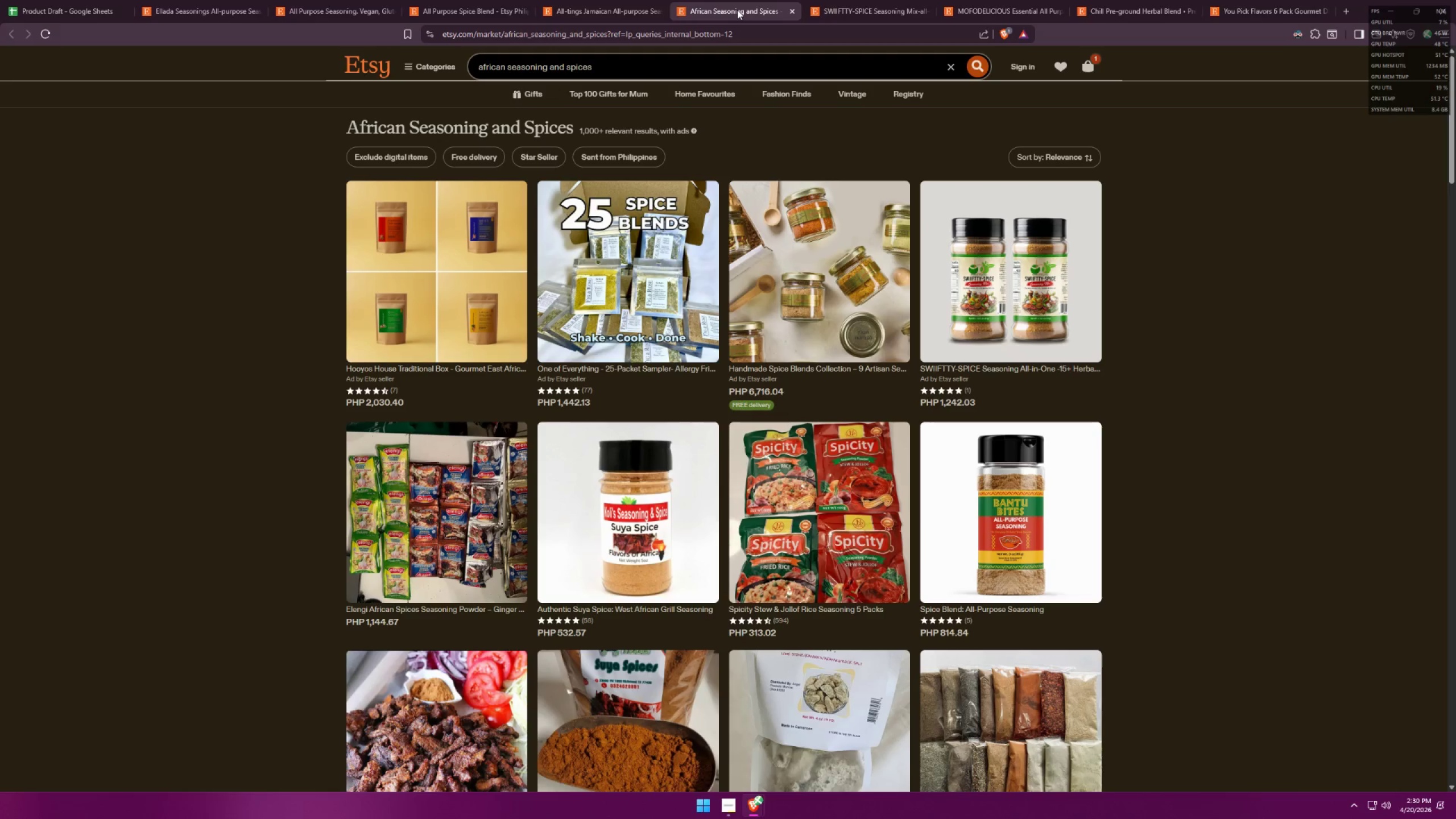 
left_click([763, 800])
 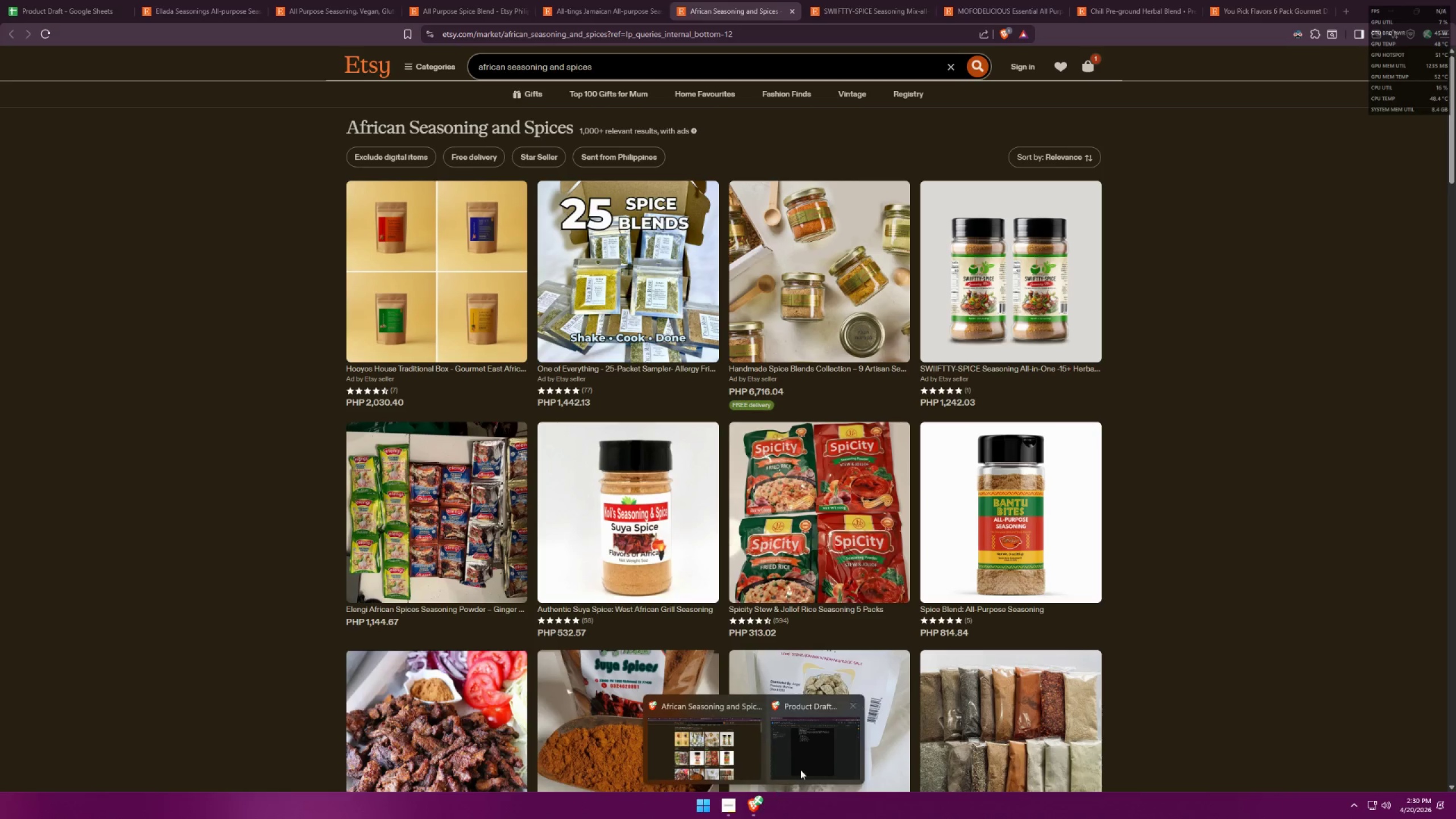 
left_click([816, 749])
 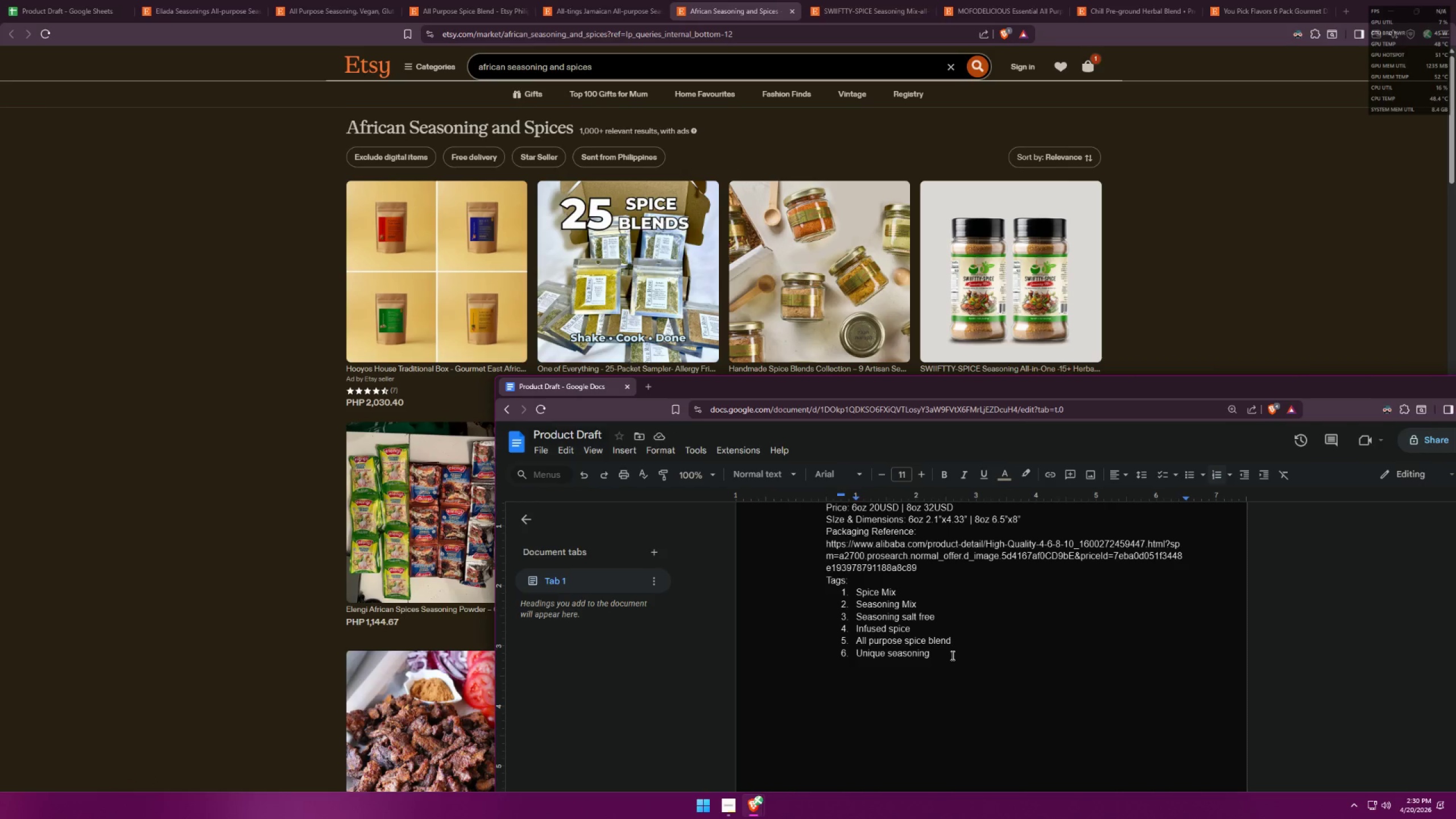 
key(Enter)
 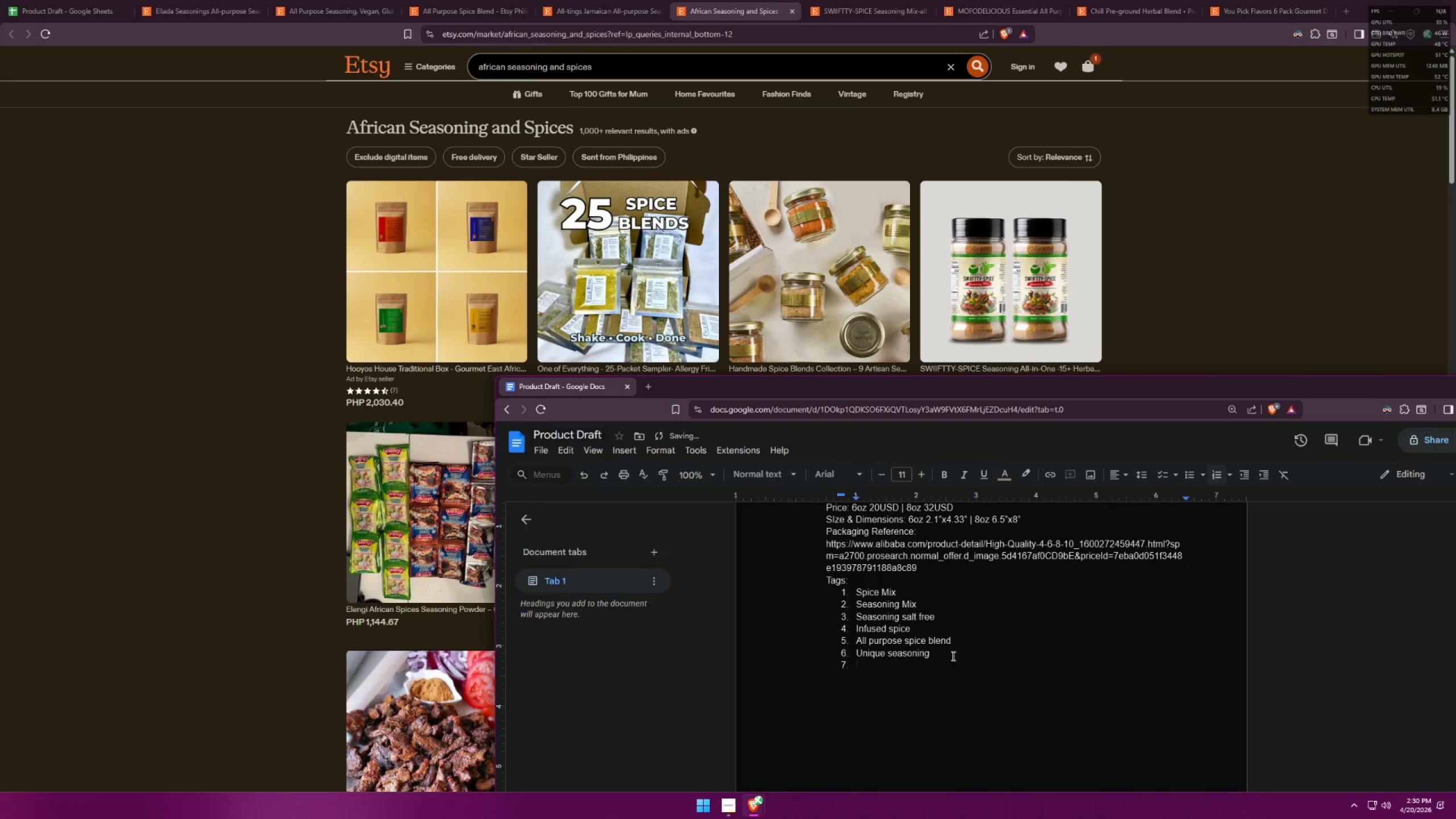 
type(Afti)
key(Backspace)
key(Backspace)
type(rican Seasoning and Spiec)
key(Backspace)
key(Backspace)
type(ces)
 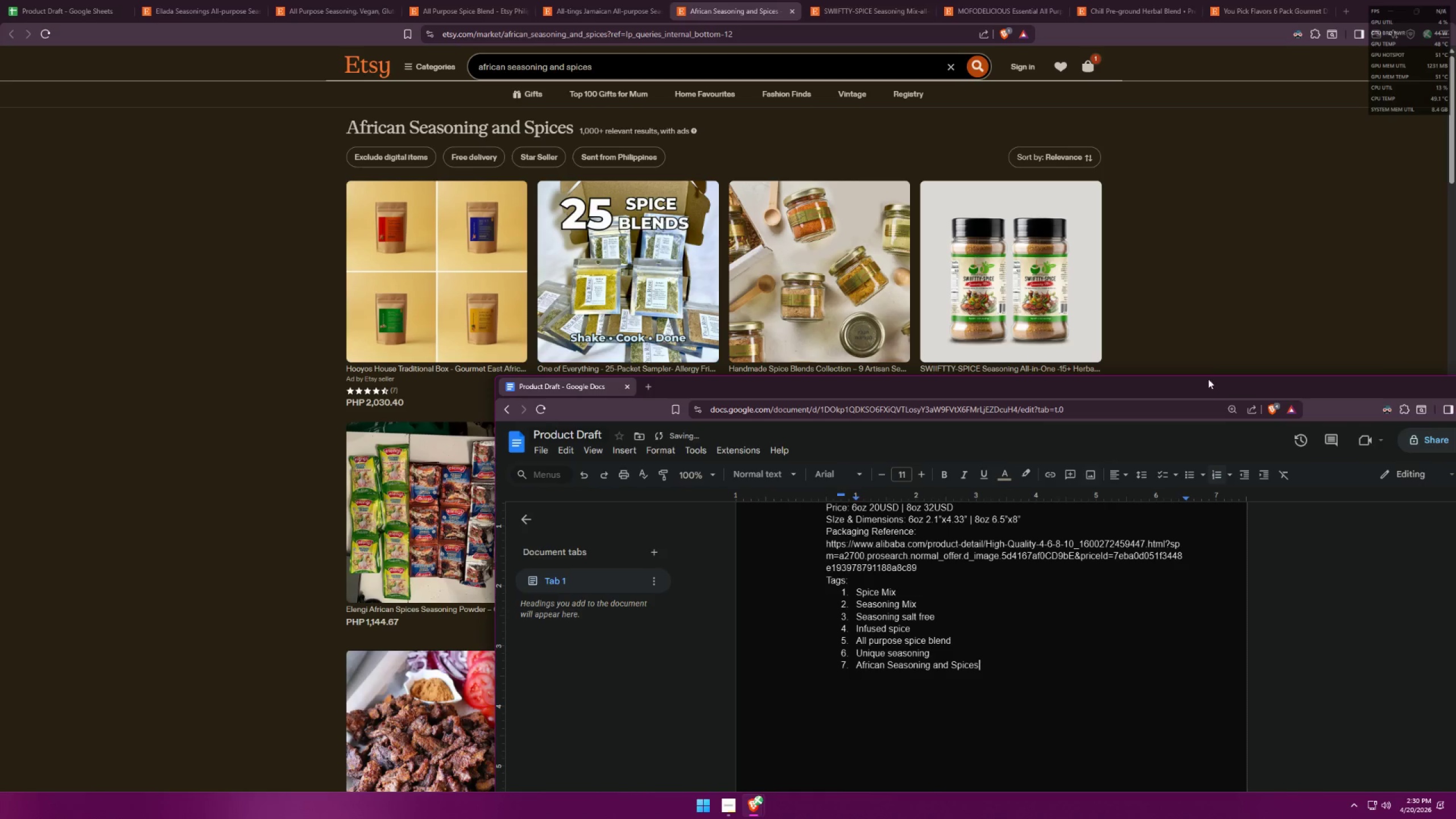 
left_click([605, 0])
 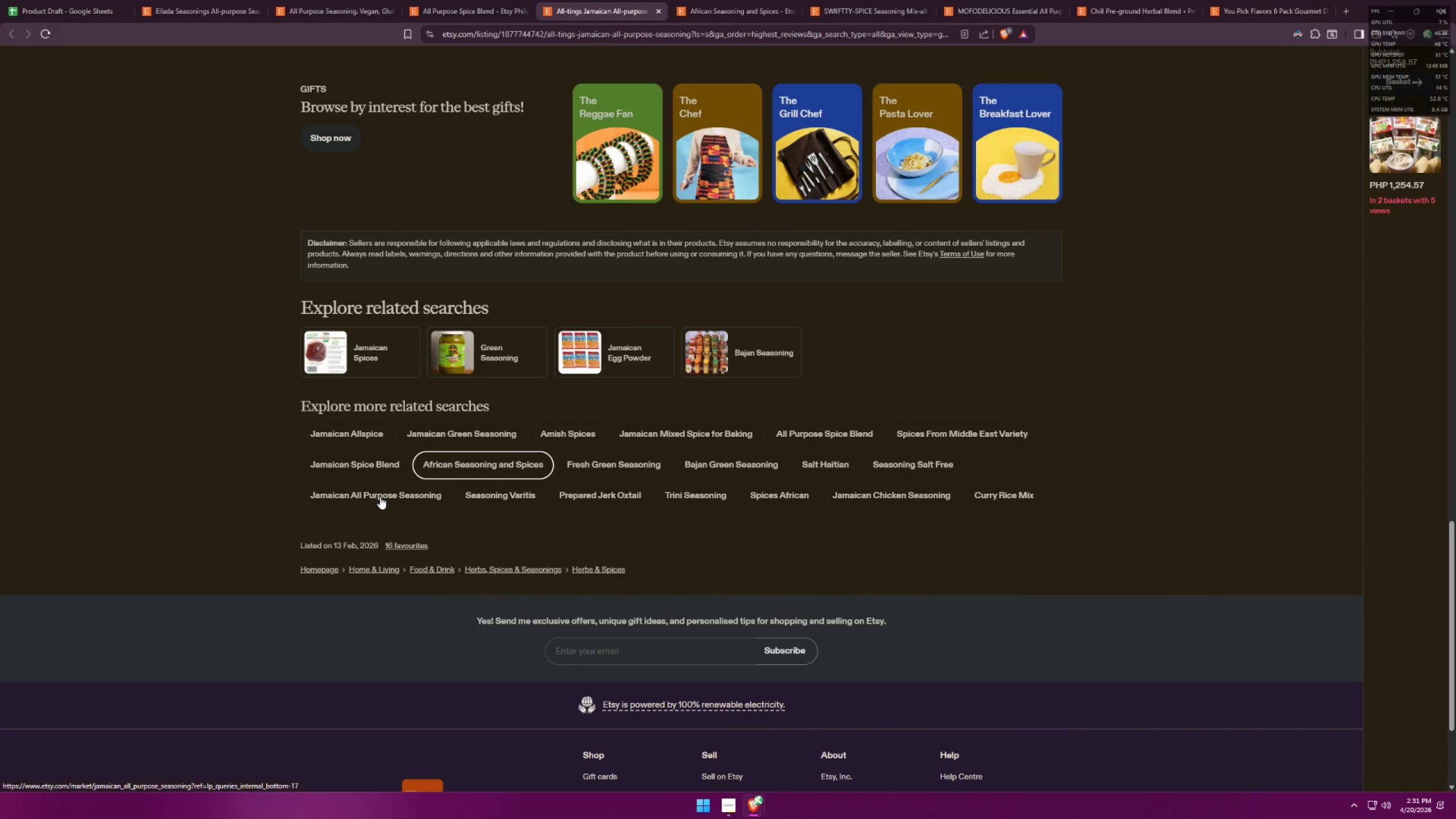 
middle_click([378, 496])
 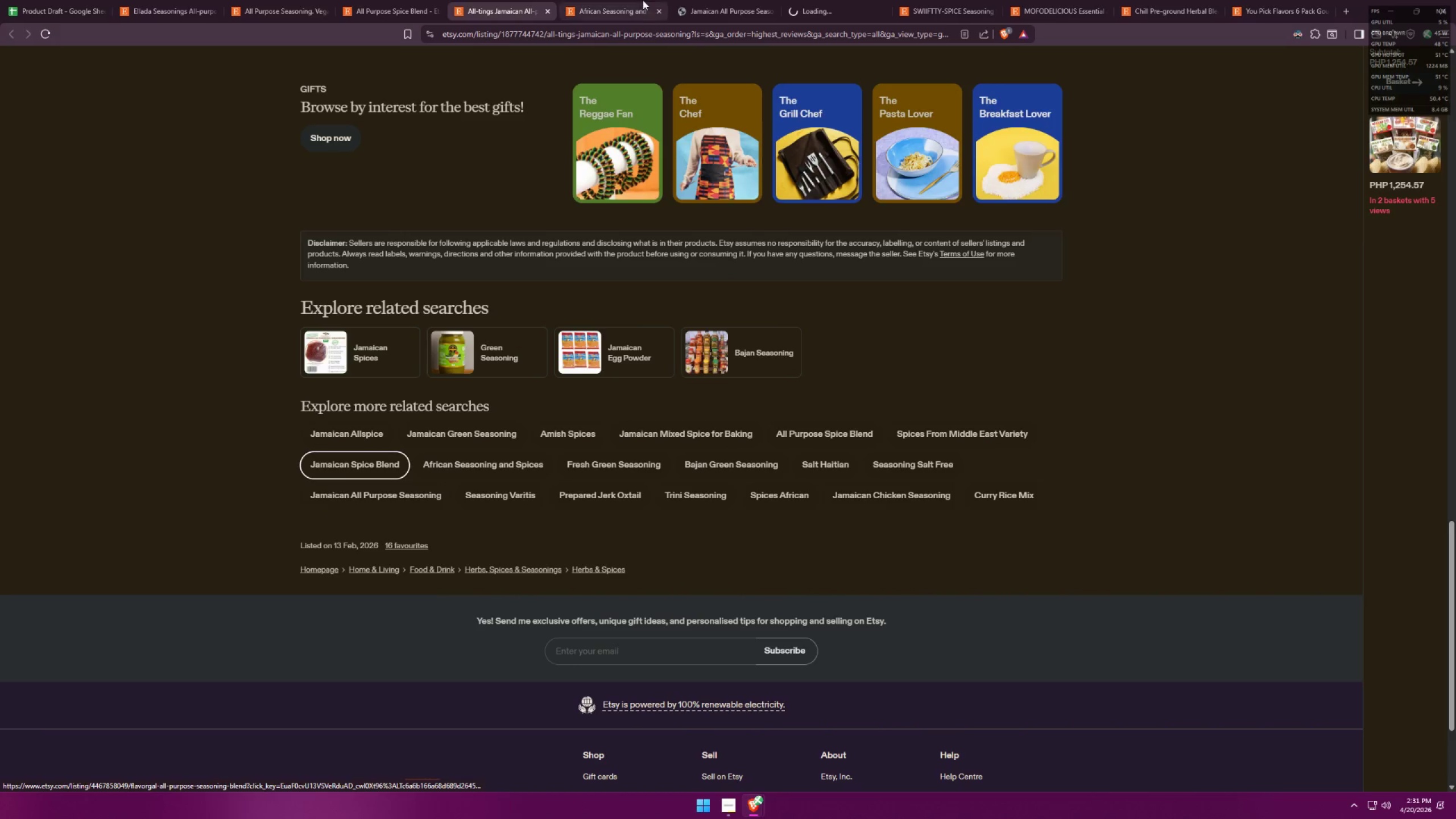 
left_click([656, 15])
 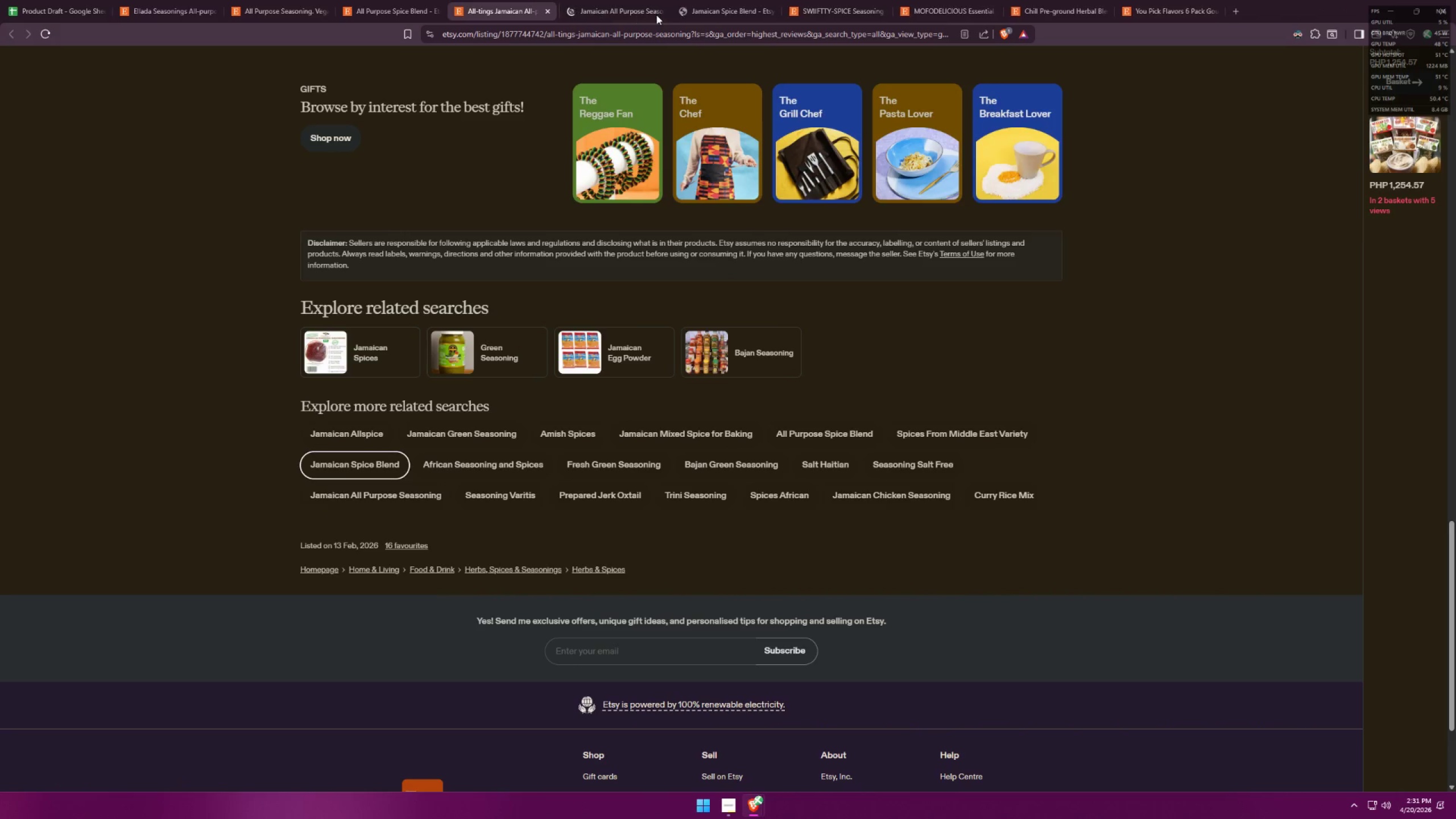 
mouse_move([633, 2])
 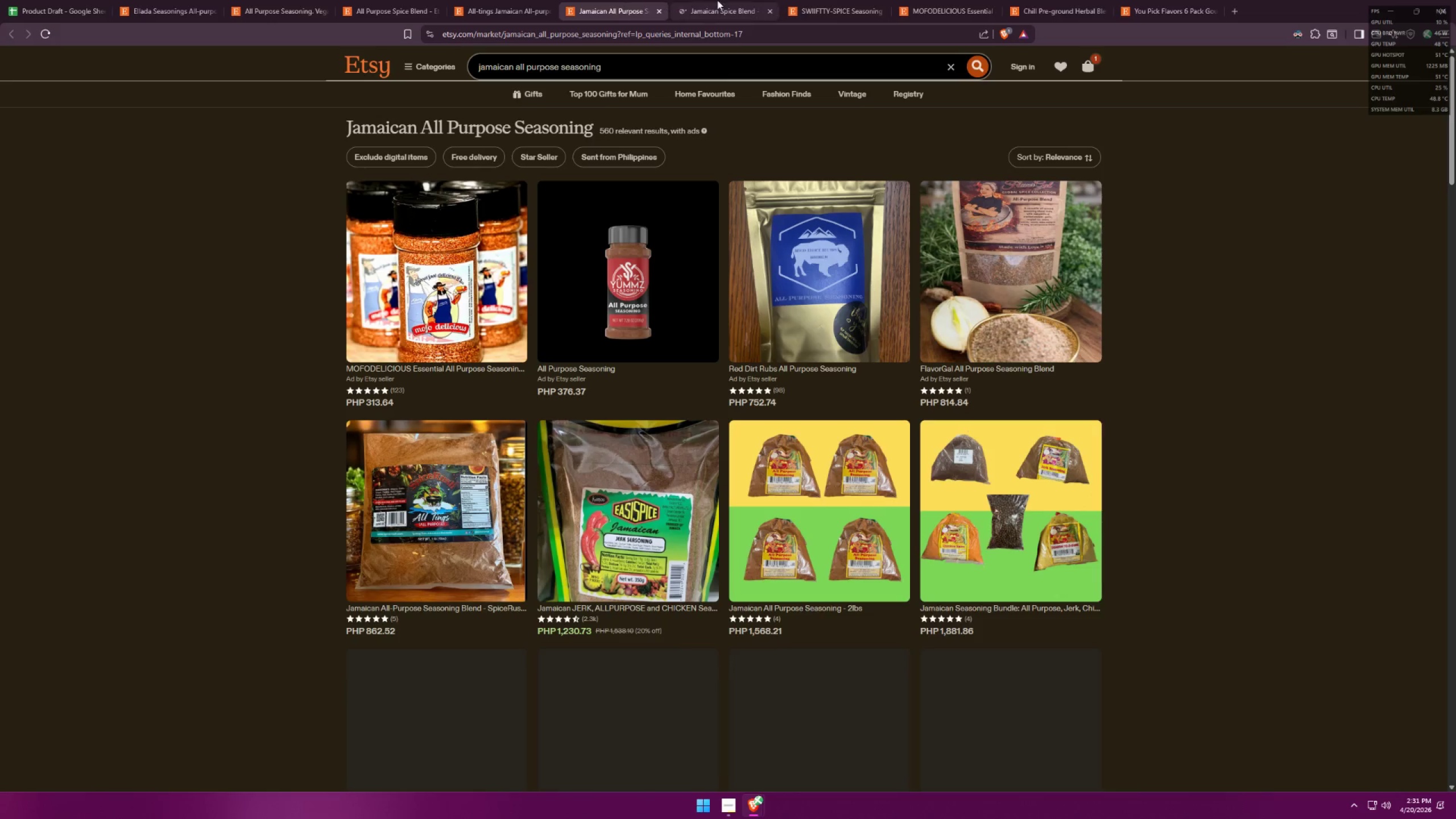 
left_click([718, 0])
 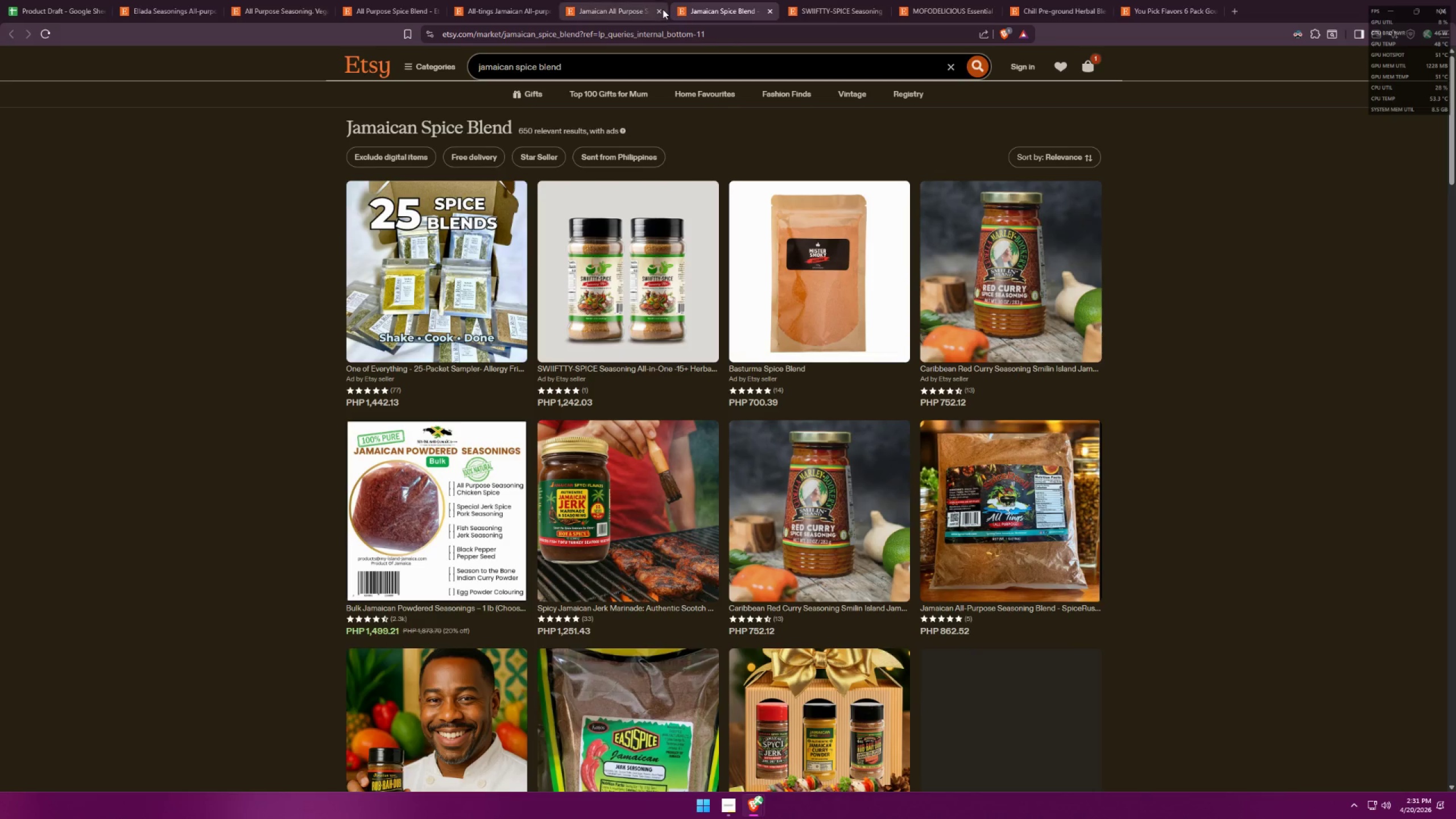 
double_click([658, 8])
 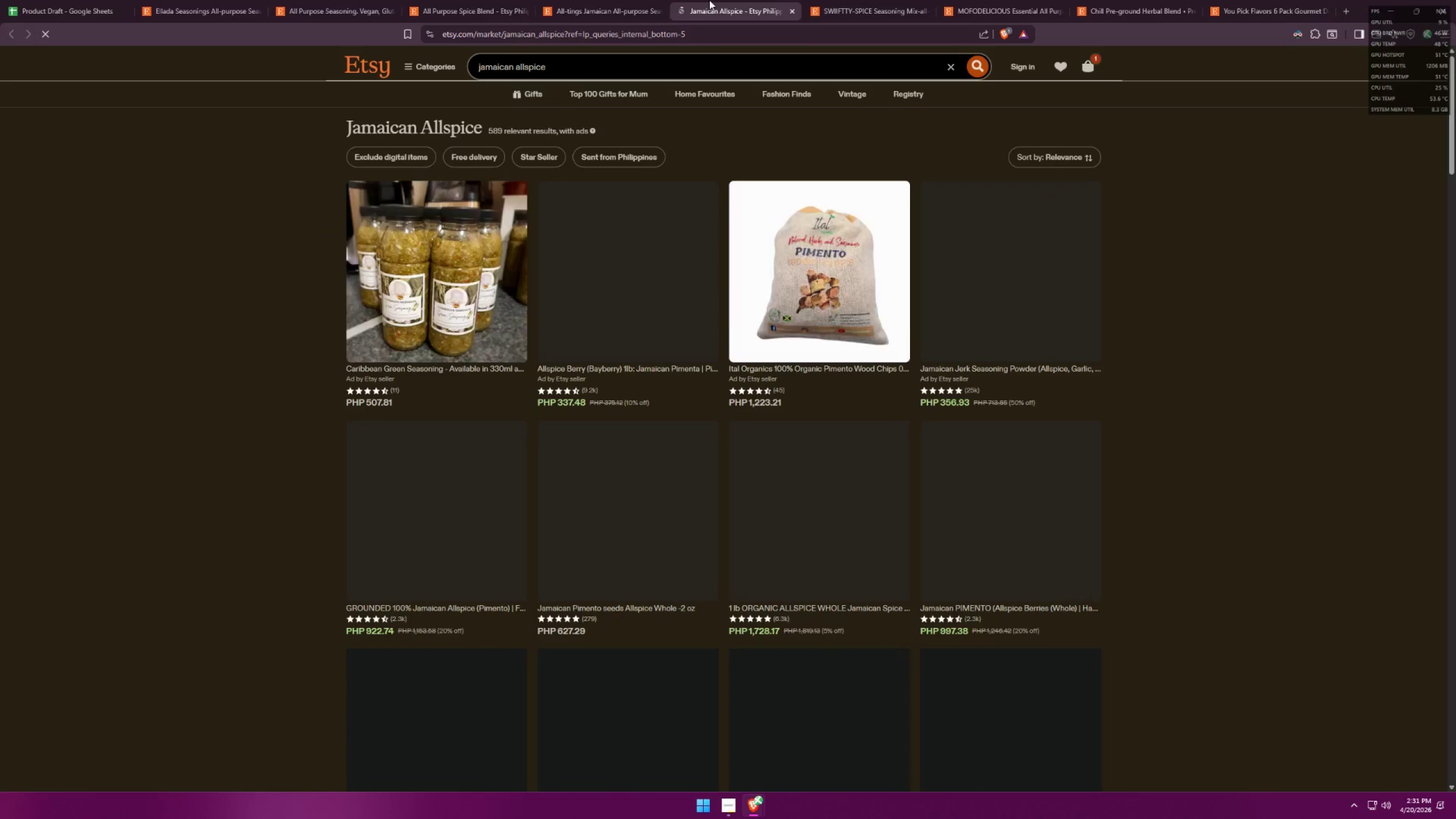 
wait(5.27)
 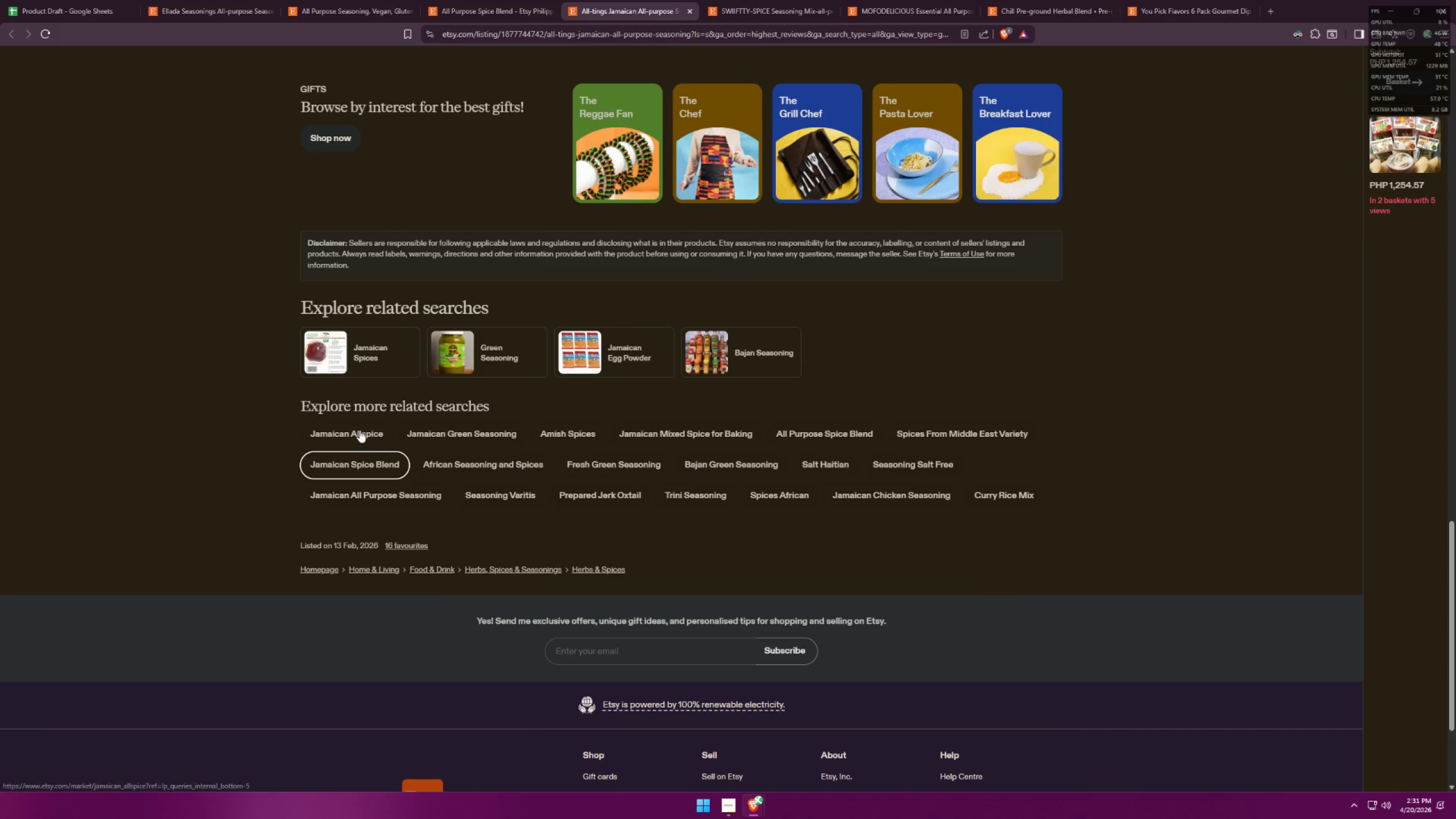 
left_click([791, 10])
 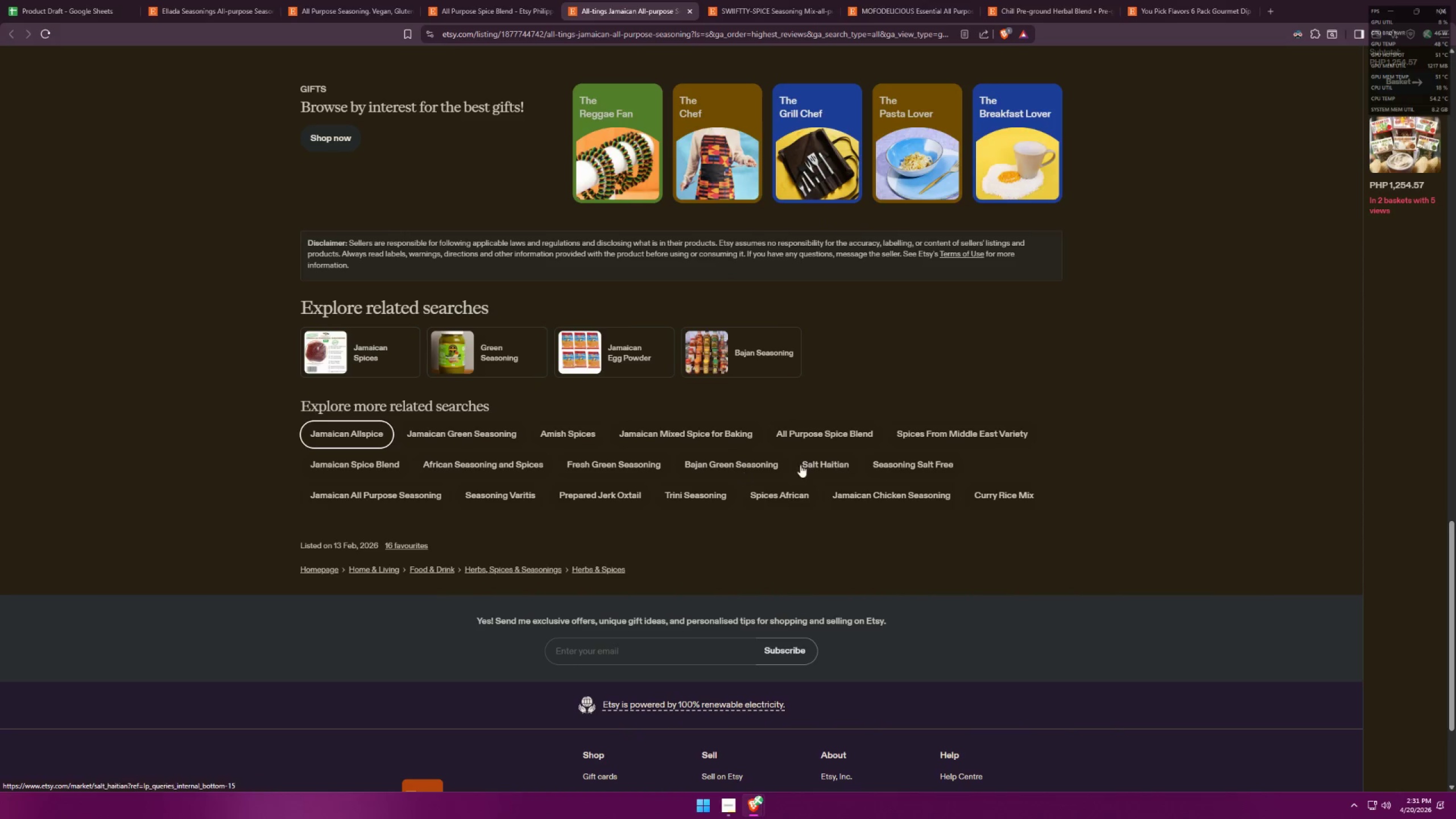 
middle_click([572, 429])
 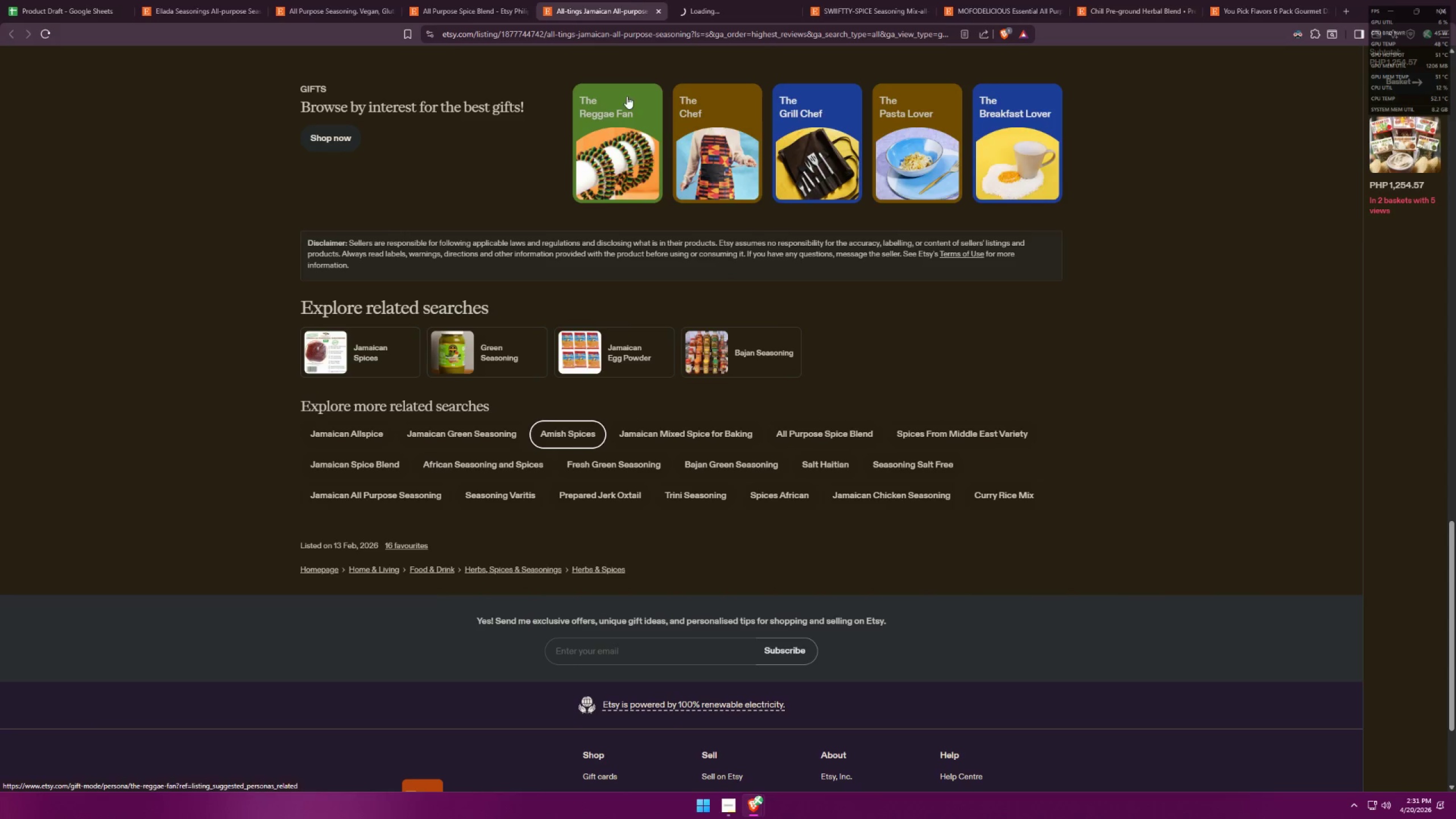 
mouse_move([729, 0])
 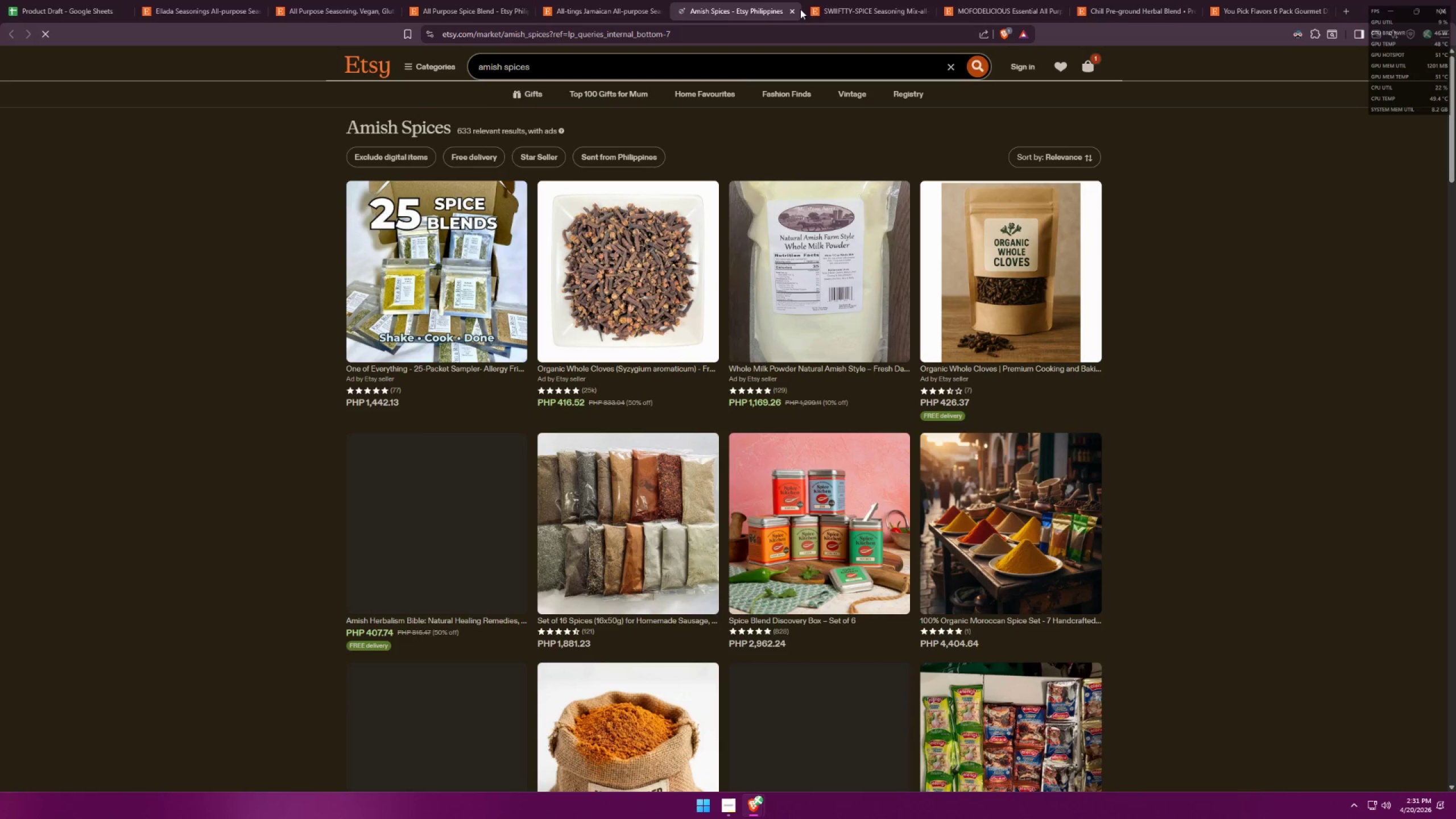 
left_click([796, 11])
 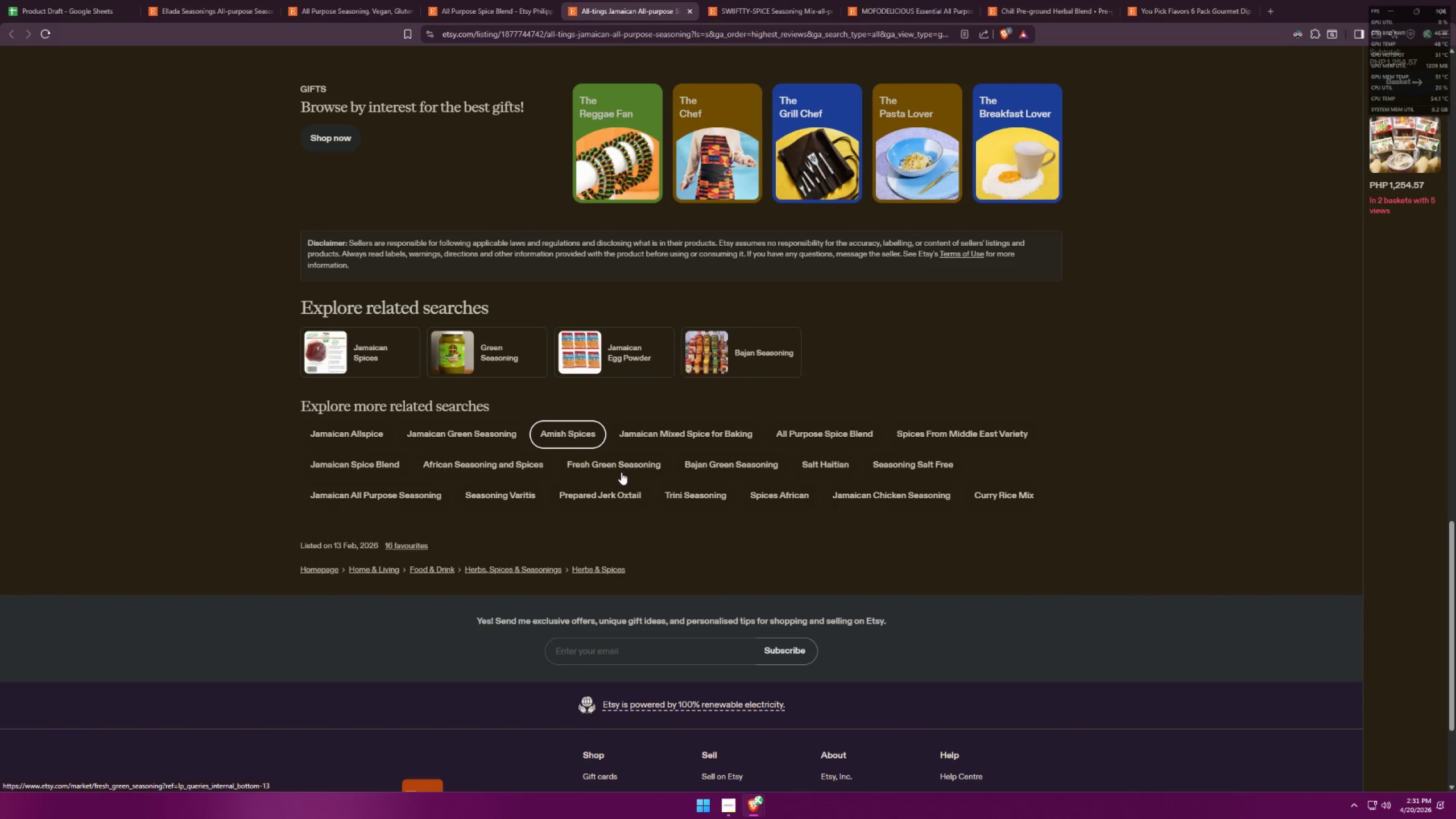 
middle_click([635, 464])
 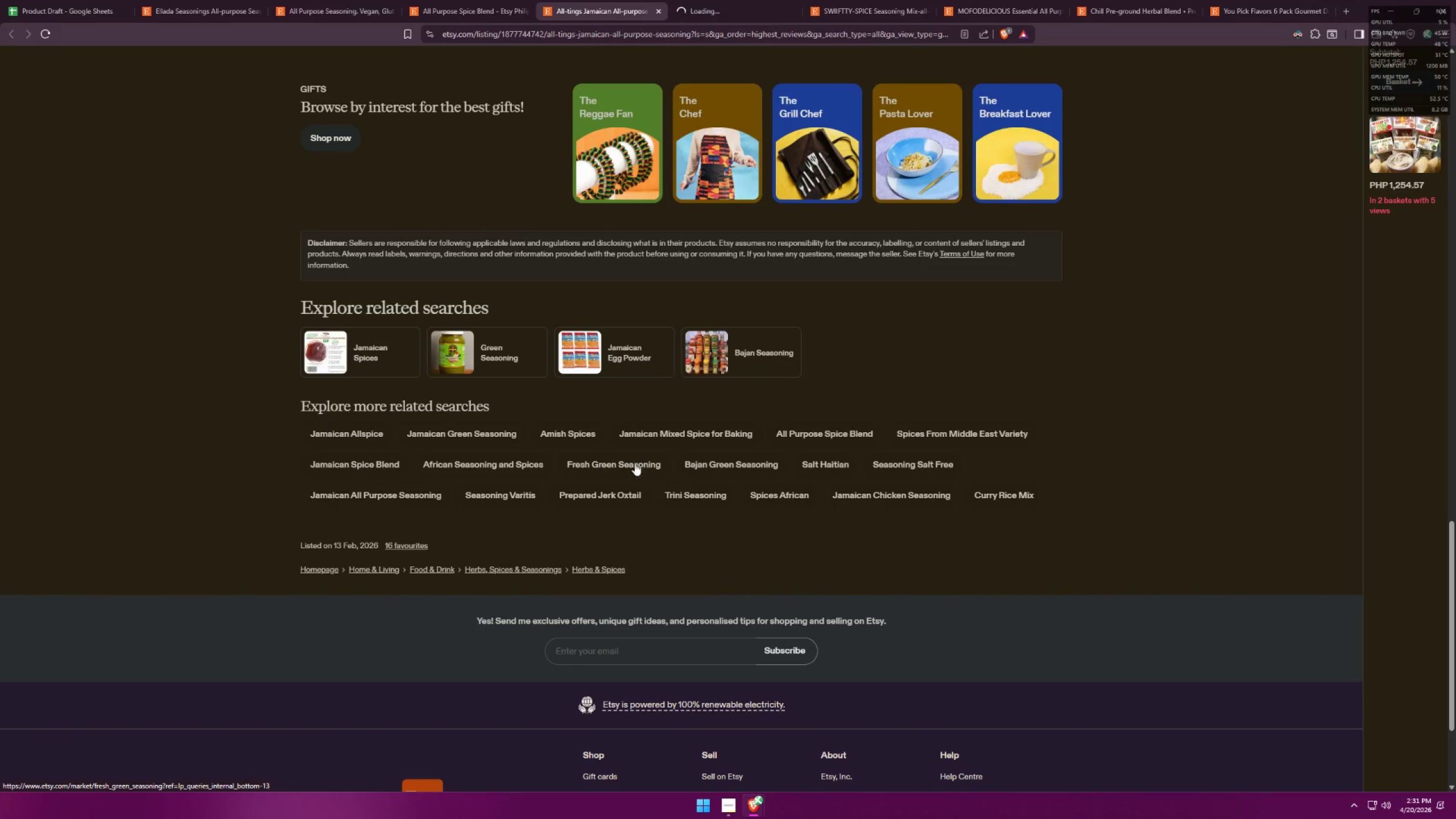 
left_click([710, 0])
 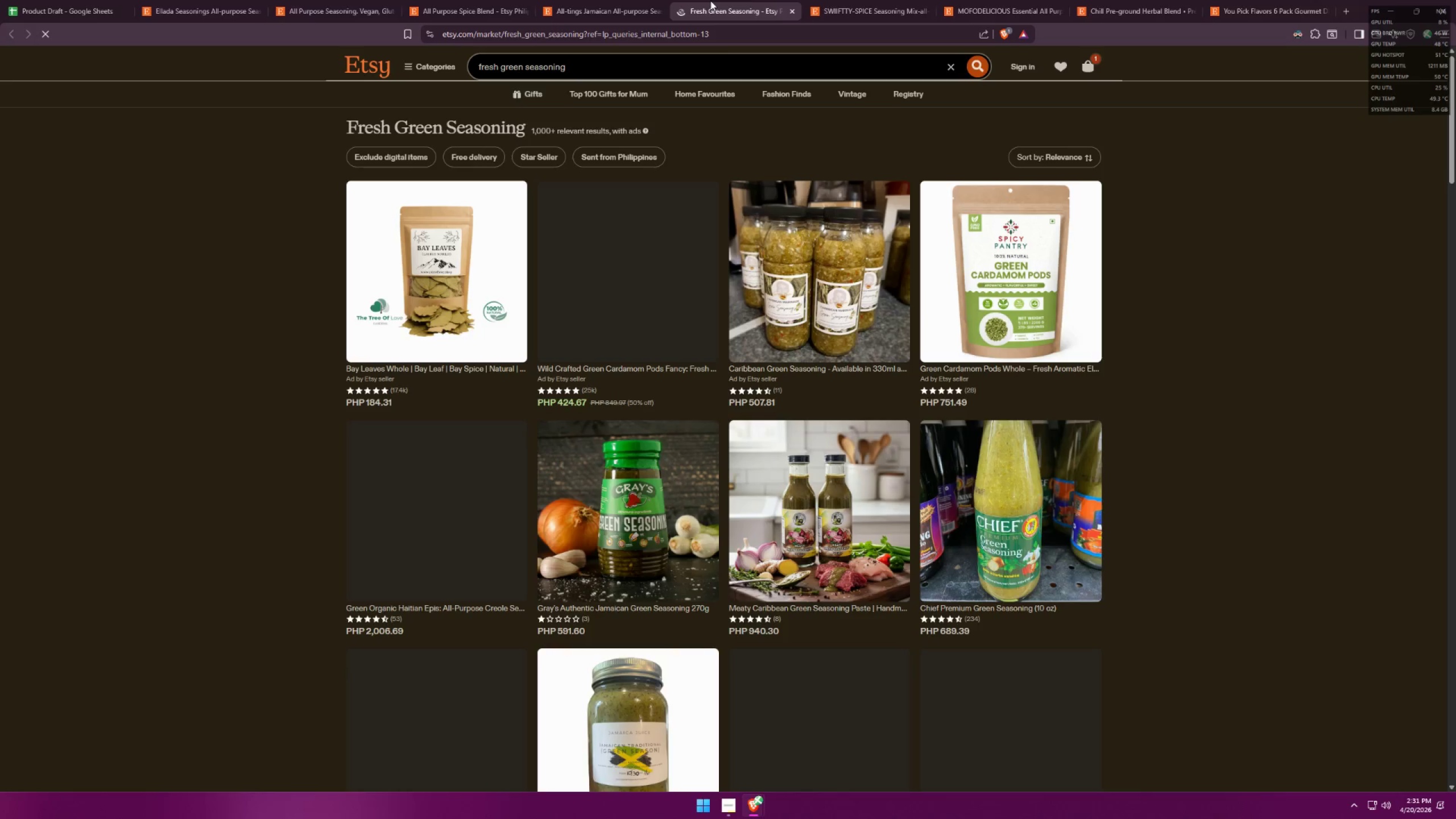 
mouse_move([764, 760])
 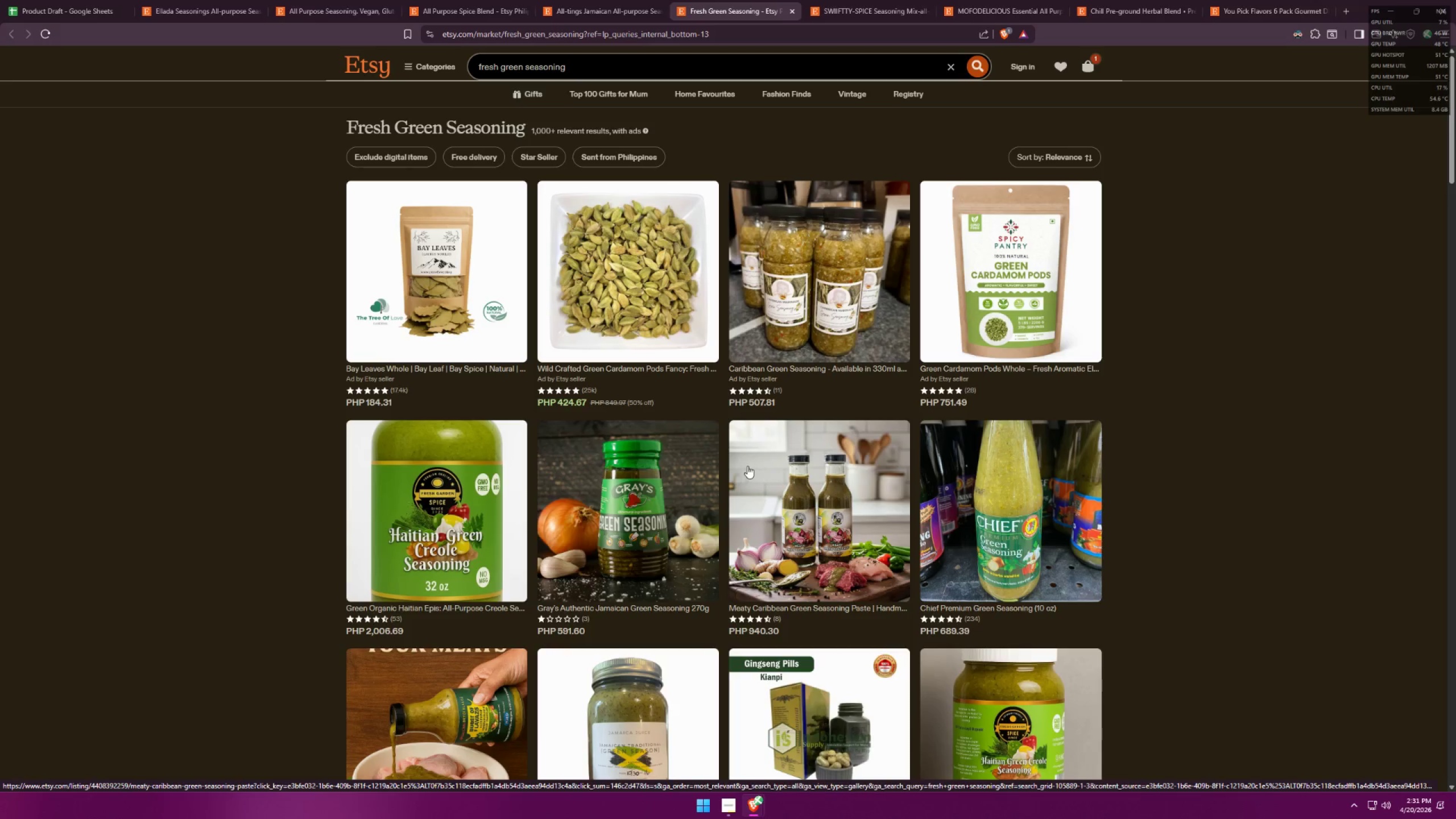 
scroll: coordinate [746, 394], scroll_direction: down, amount: 26.0
 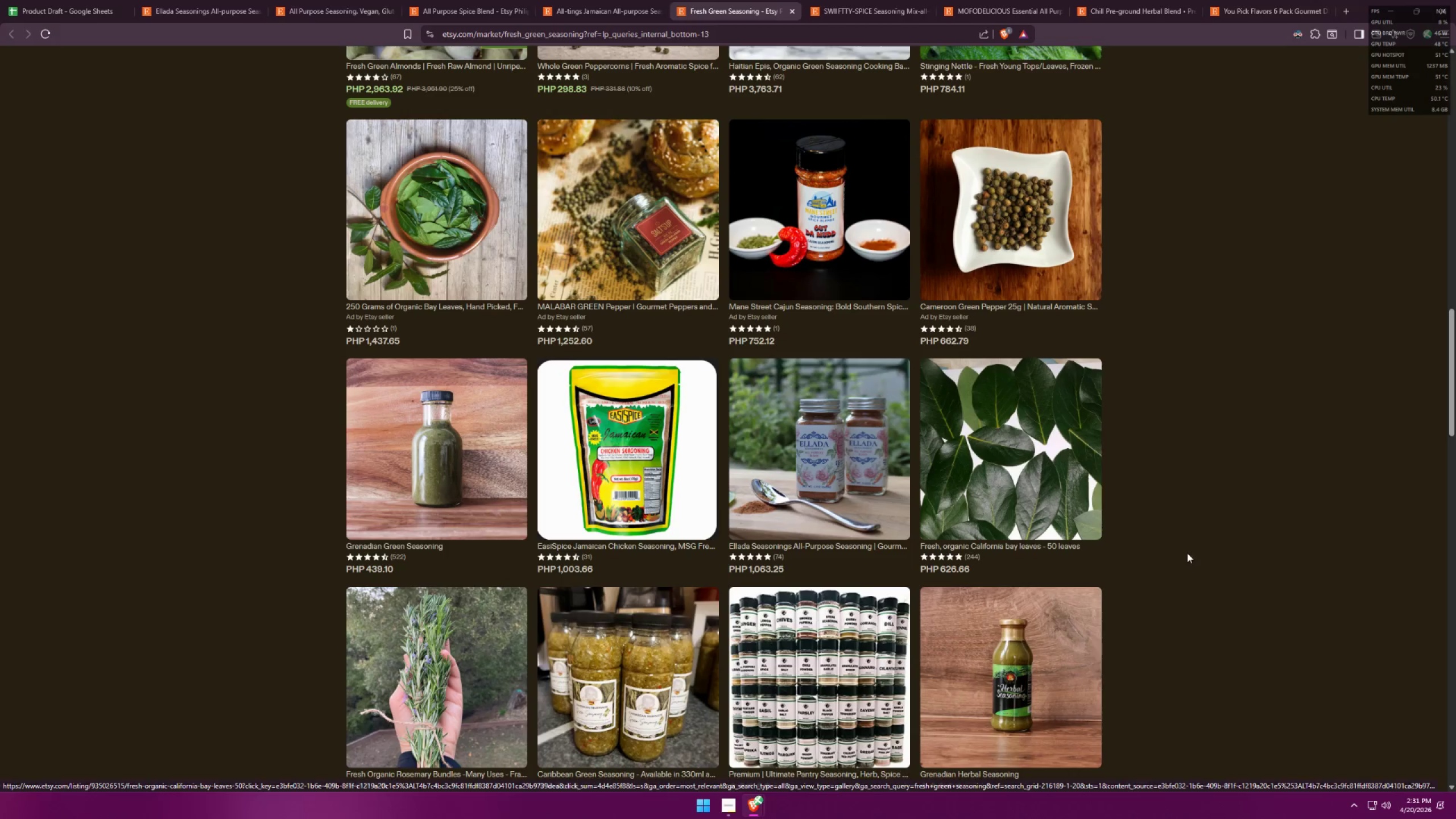 
left_click([725, 808])